 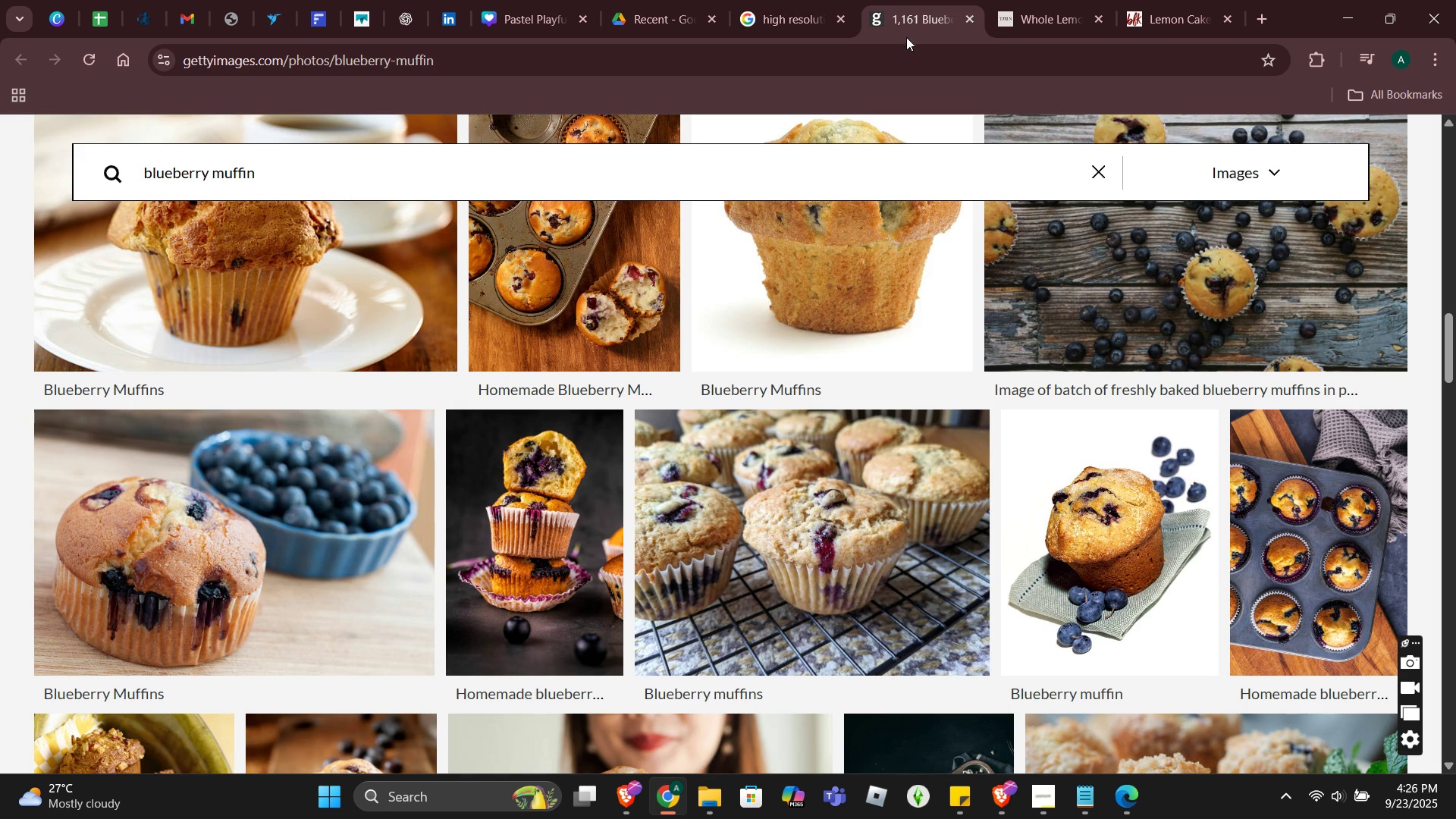 
scroll: coordinate [887, 497], scroll_direction: up, amount: 7.0
 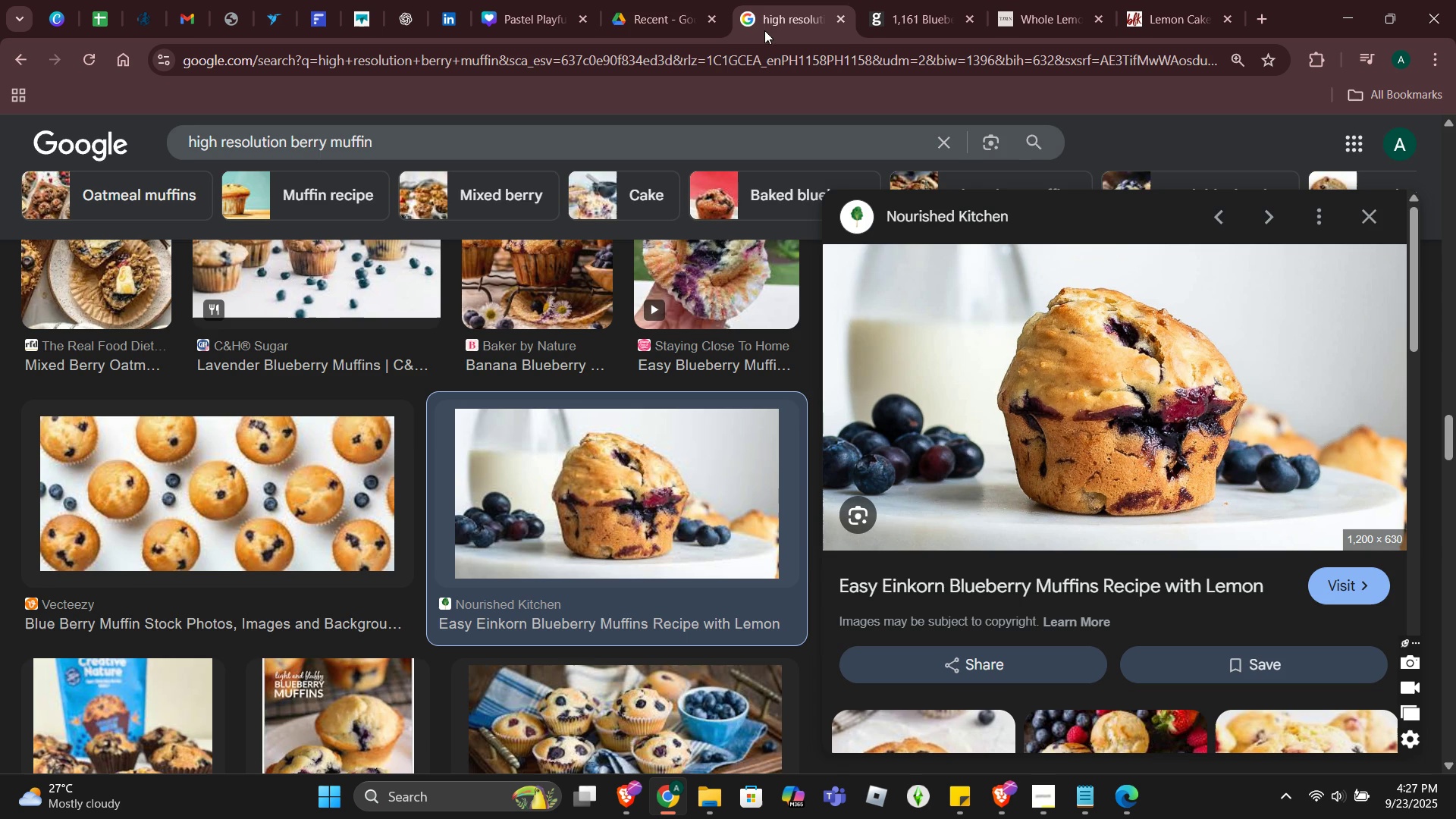 
double_click([662, 30])
 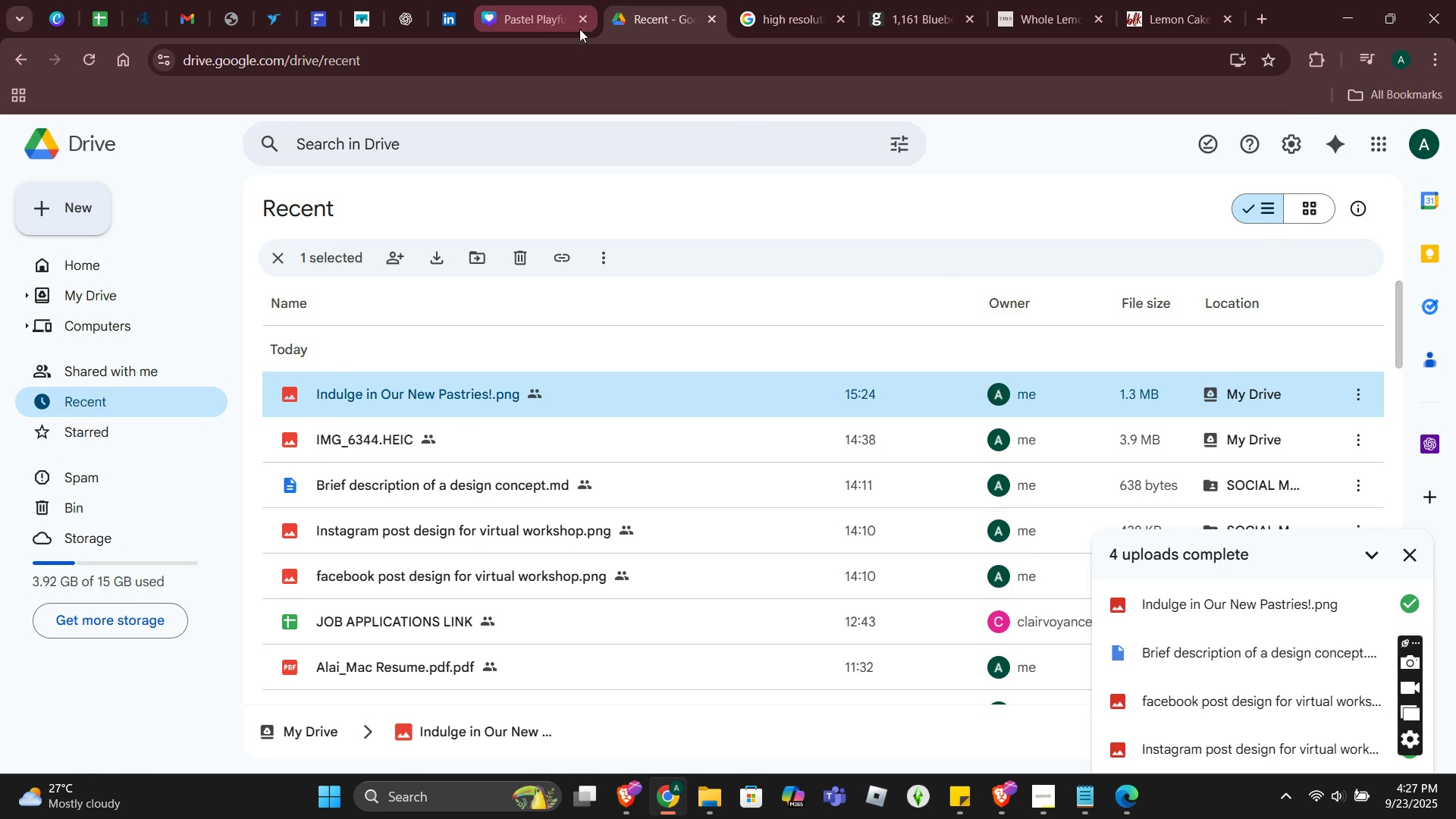 
left_click([545, 18])
 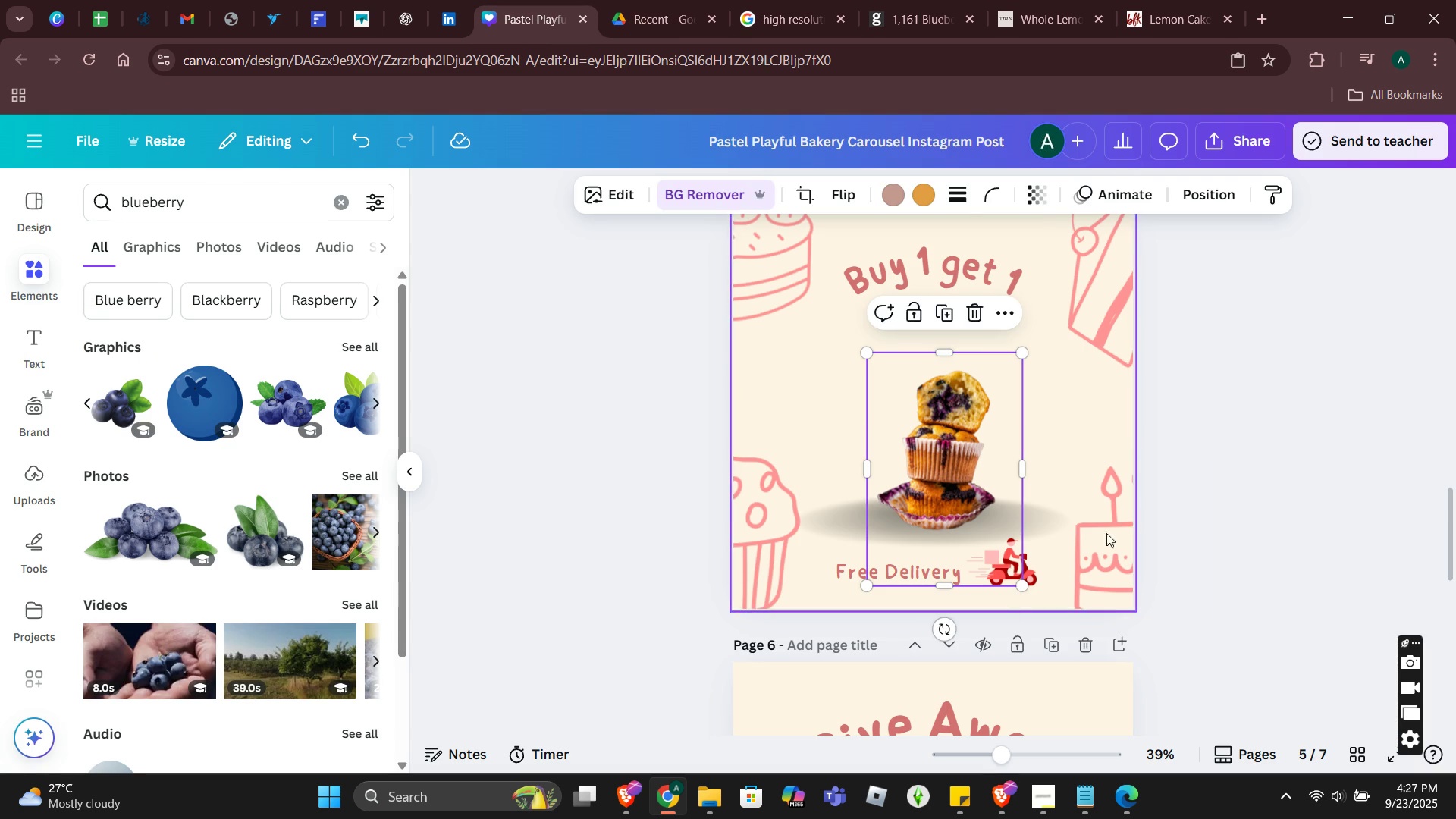 
left_click([1219, 487])
 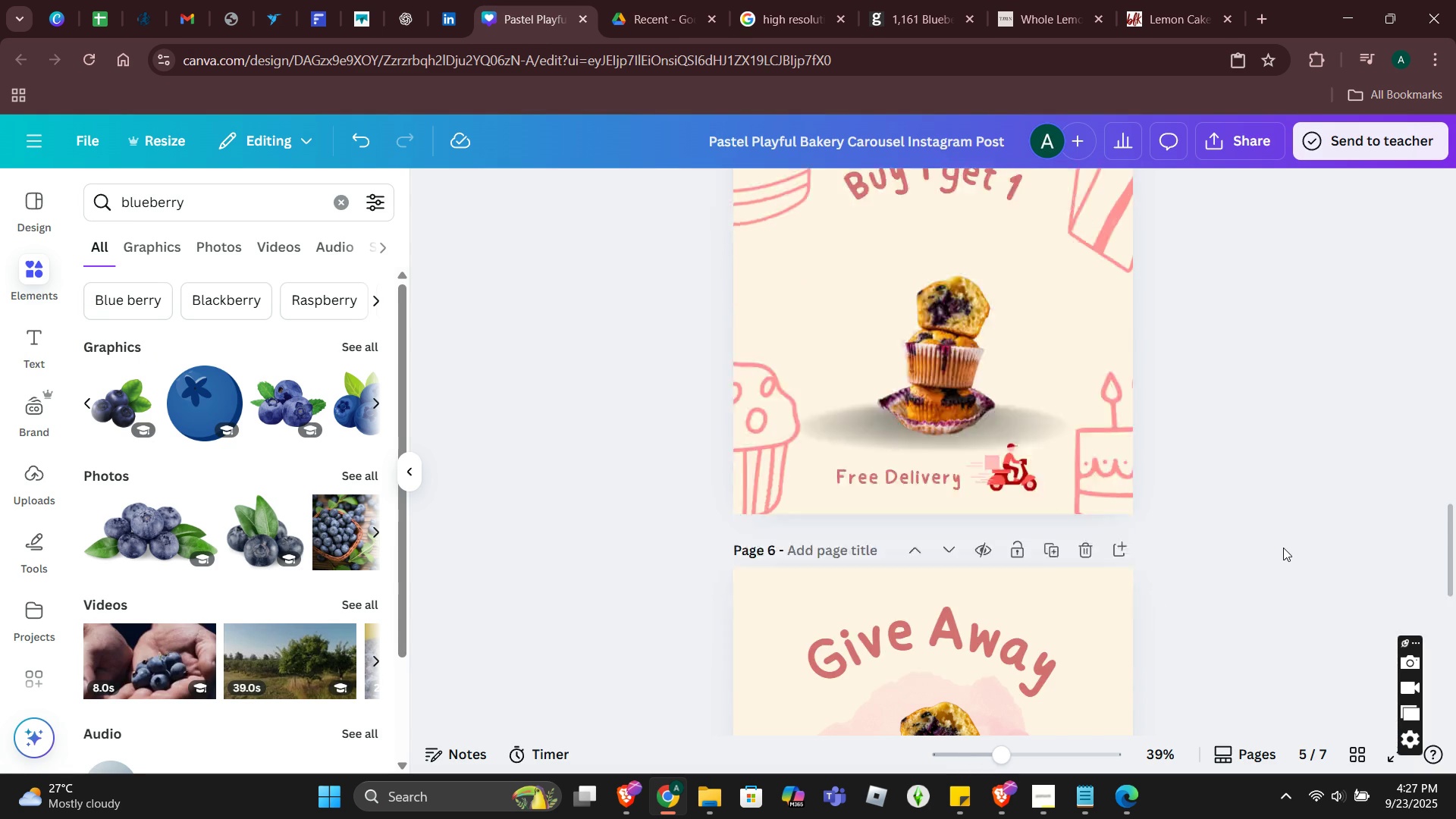 
scroll: coordinate [1283, 548], scroll_direction: down, amount: 4.0
 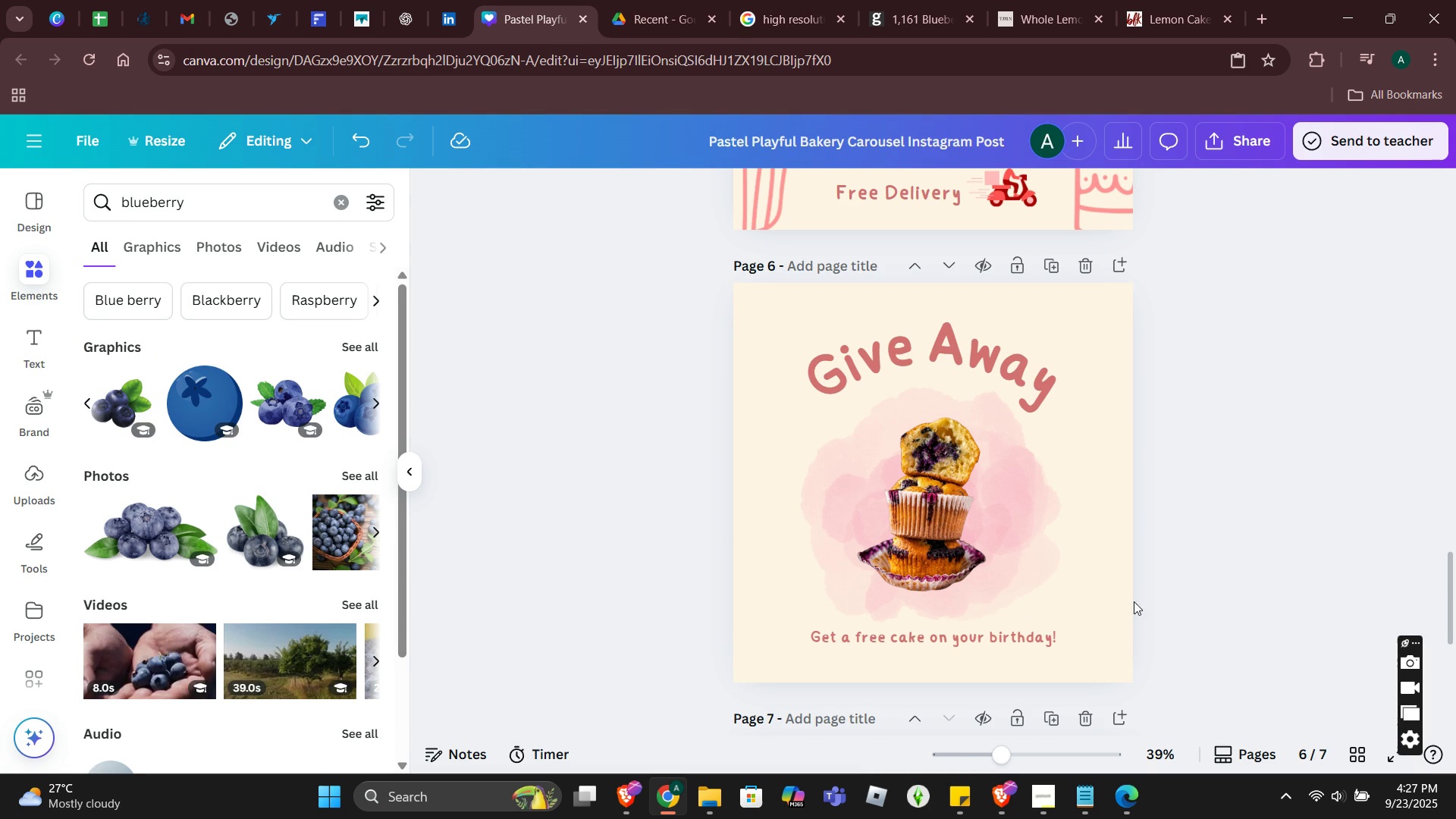 
left_click([895, 541])